 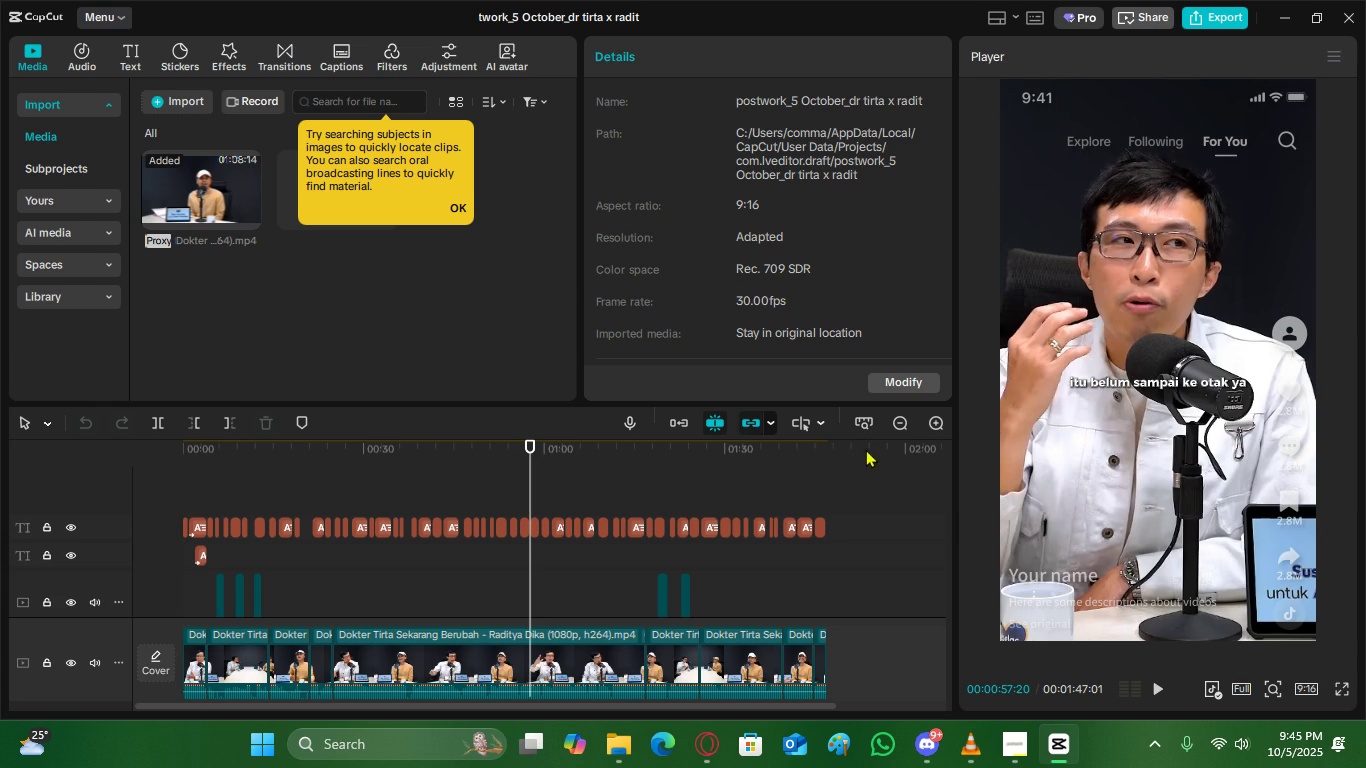 
double_click([902, 419])
 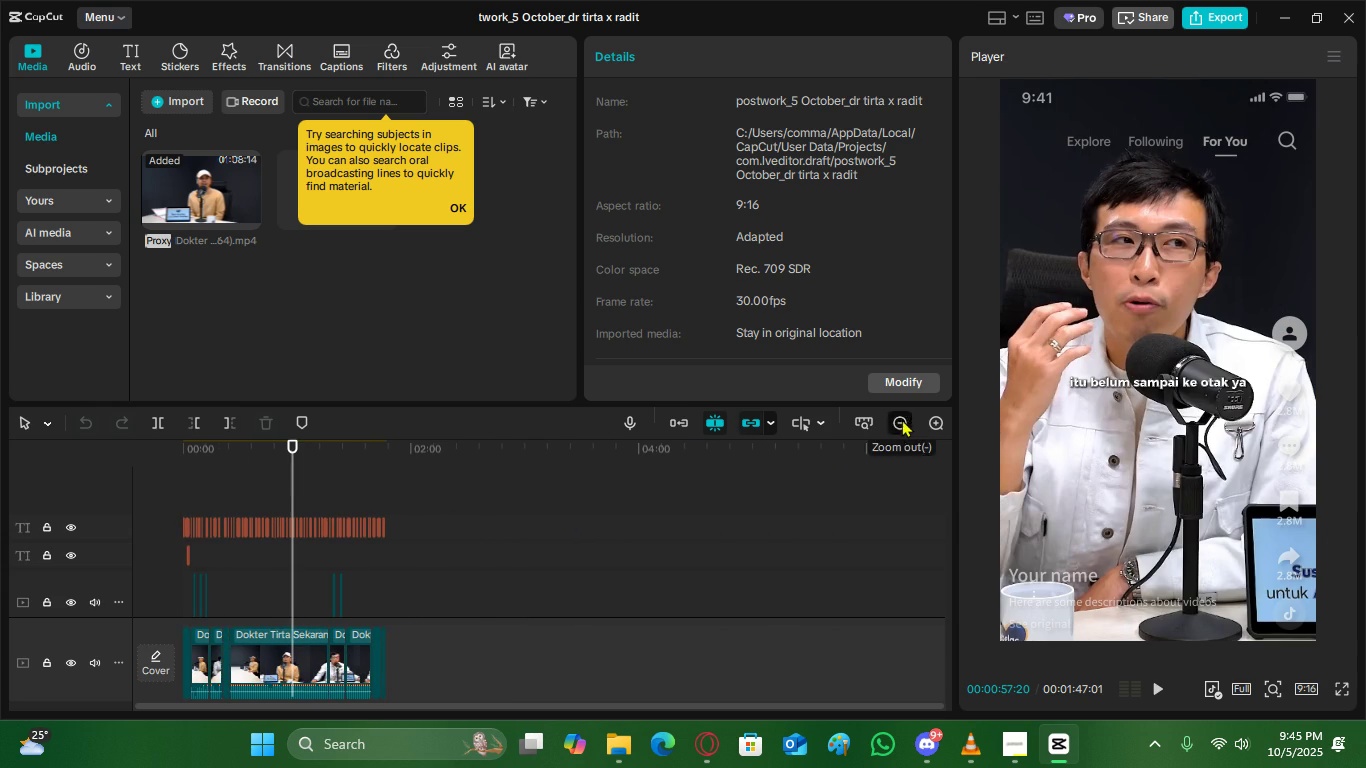 
triple_click([902, 419])
 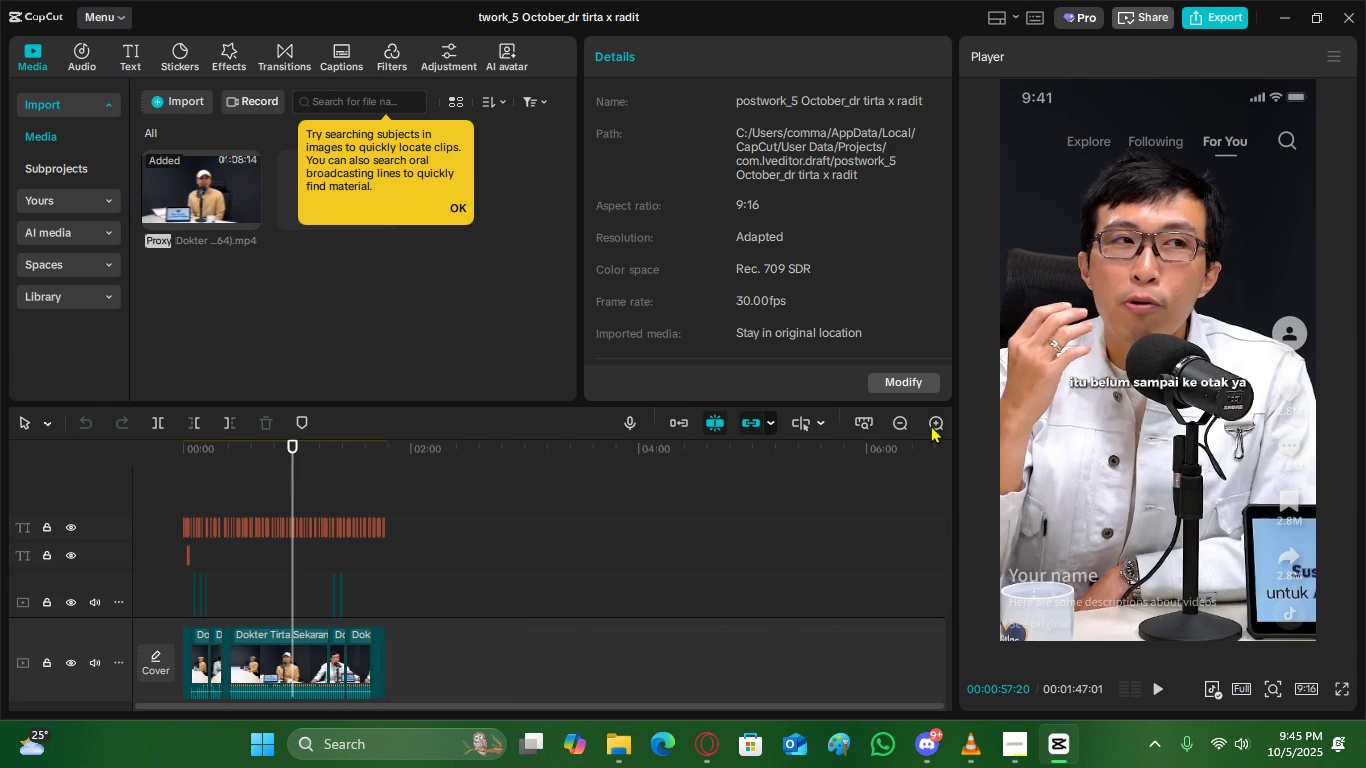 
double_click([931, 425])
 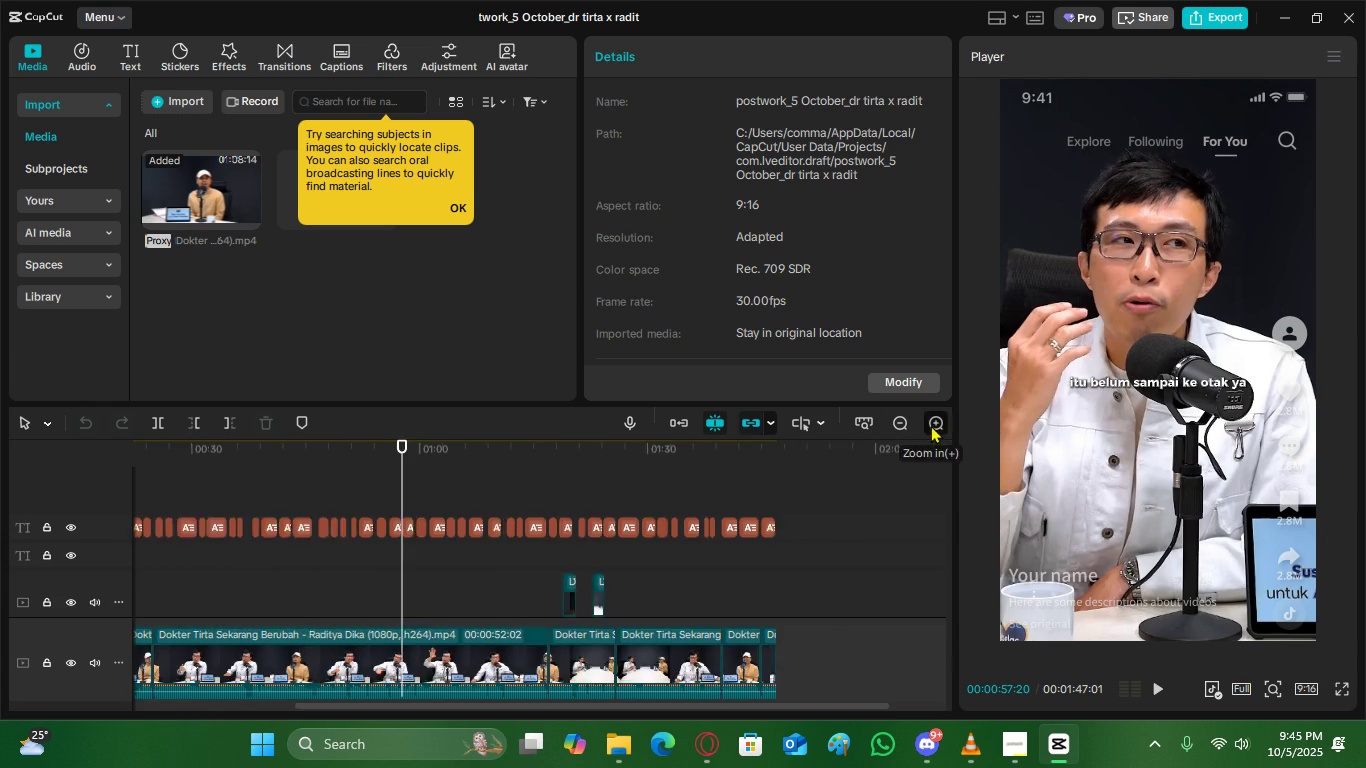 
triple_click([931, 425])
 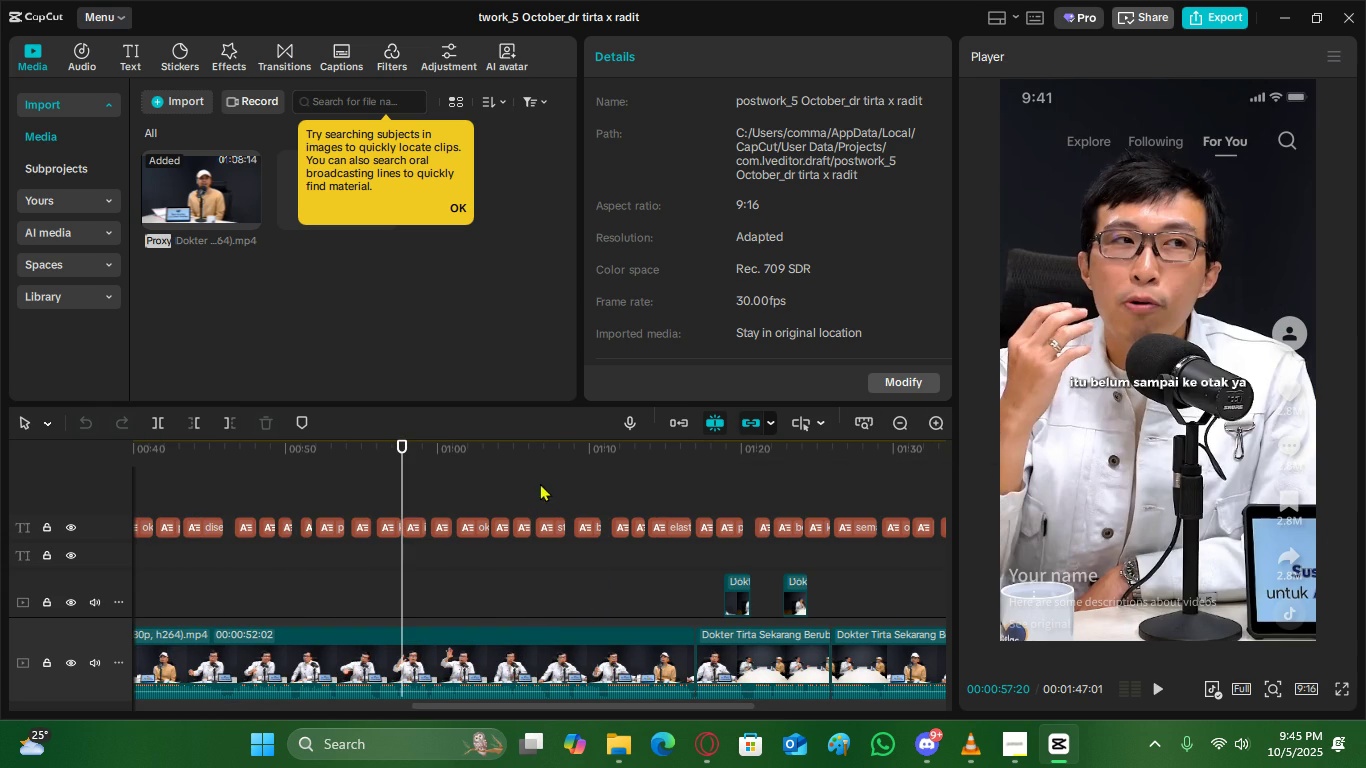 
left_click([540, 483])
 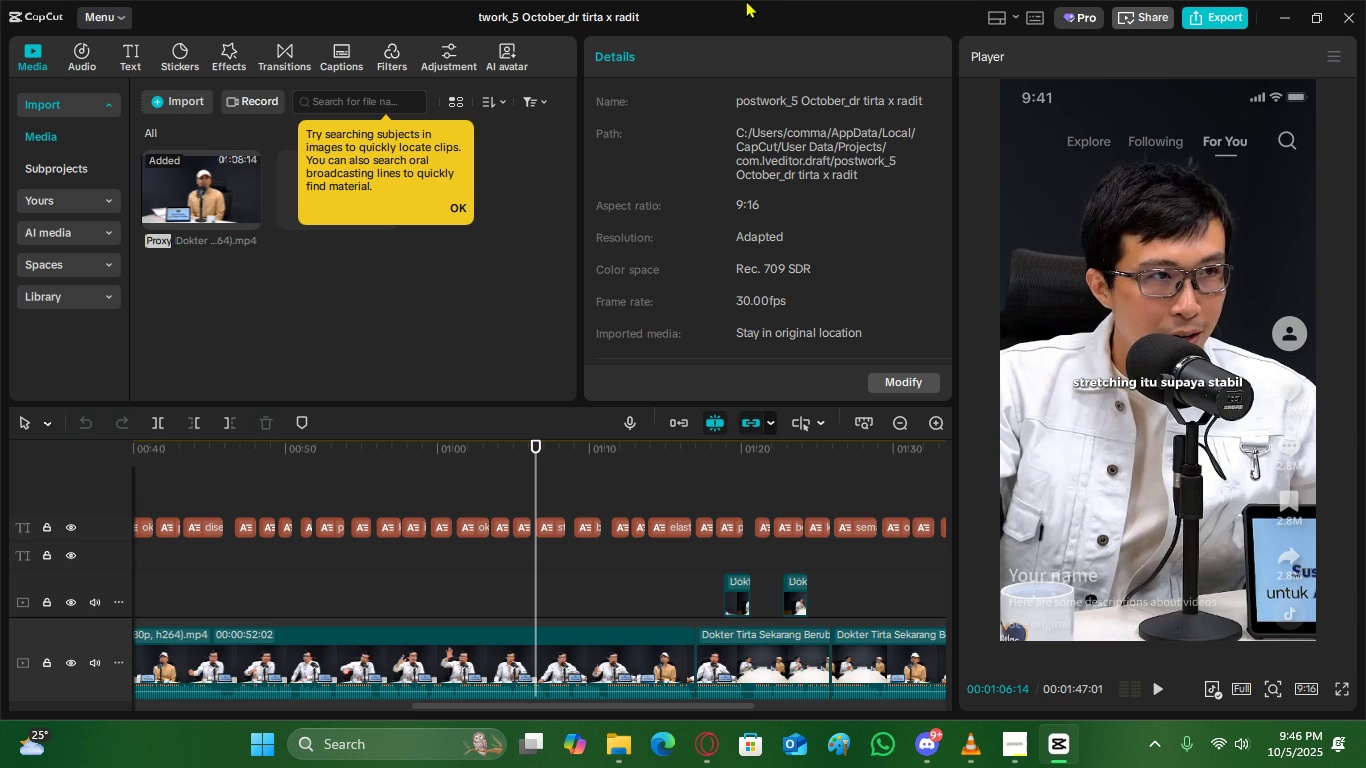 
wait(60.62)
 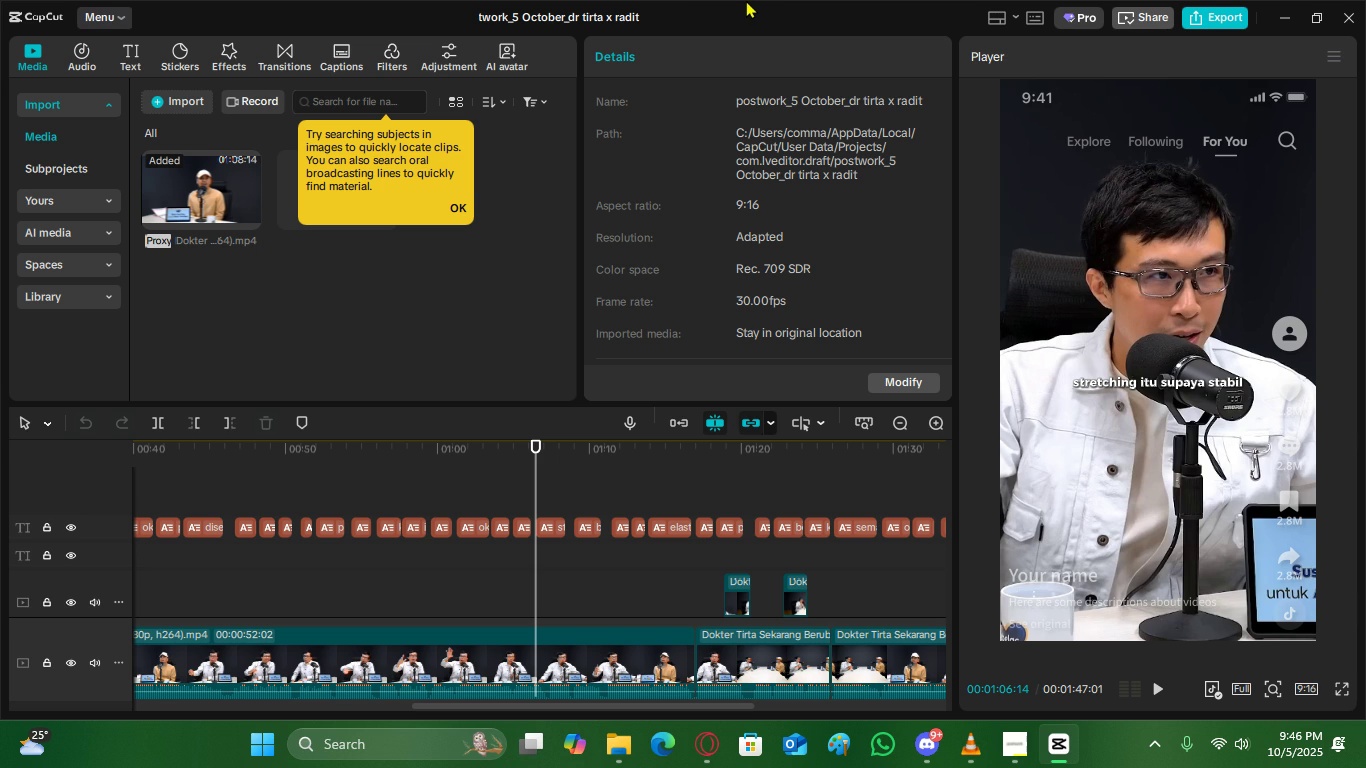 
left_click([610, 453])